 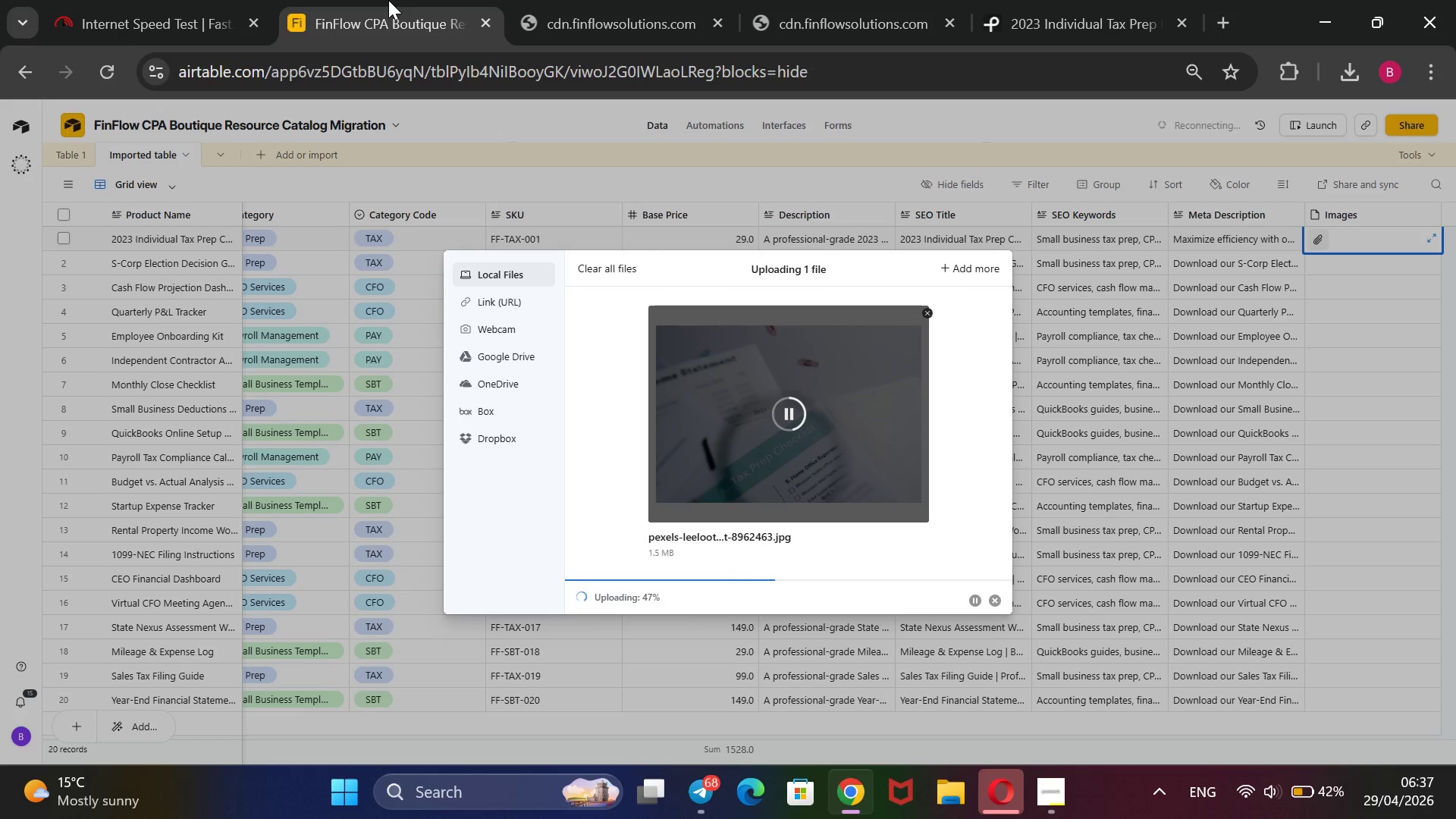 
left_click([1124, 0])
 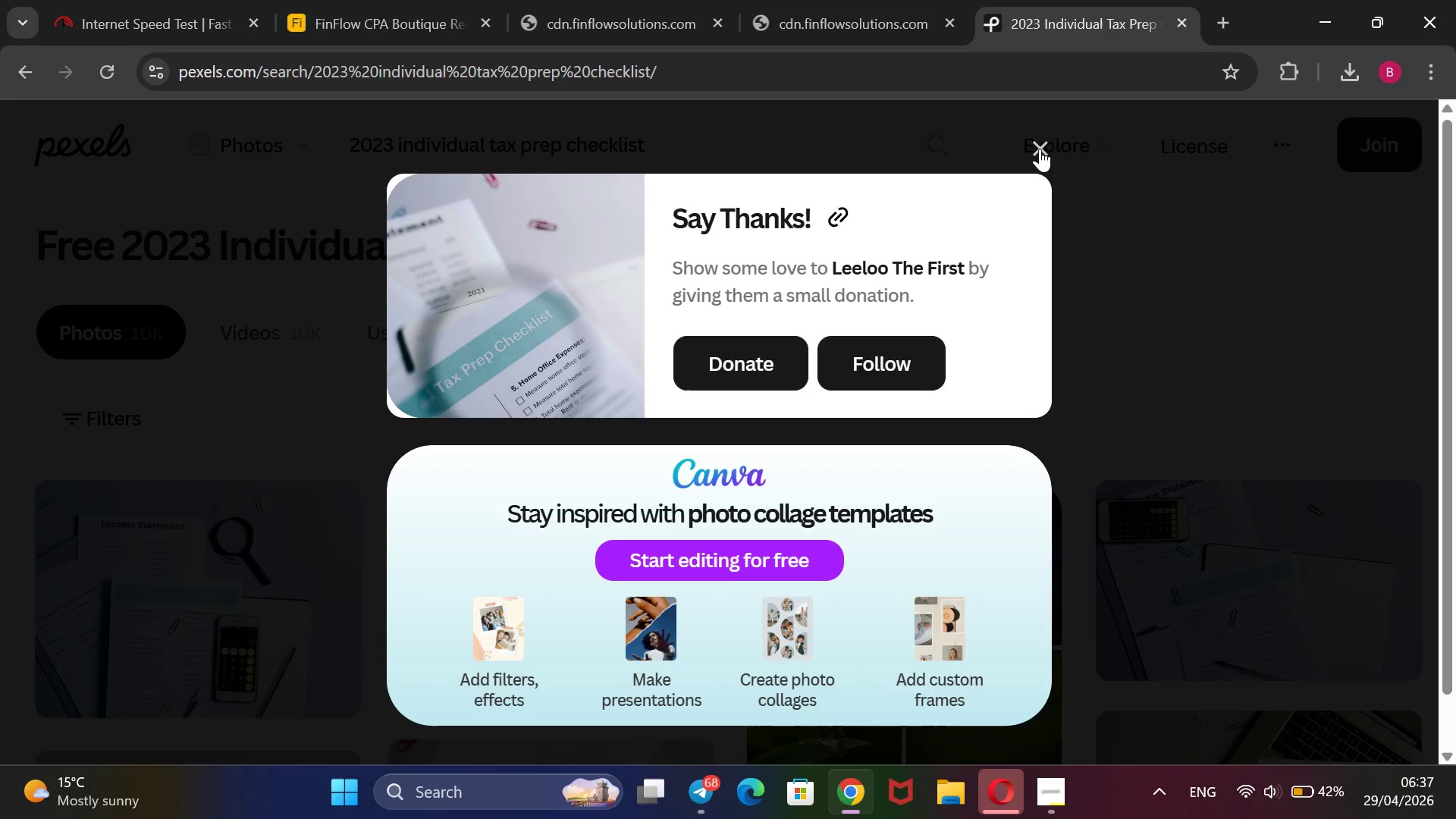 
left_click([1040, 144])
 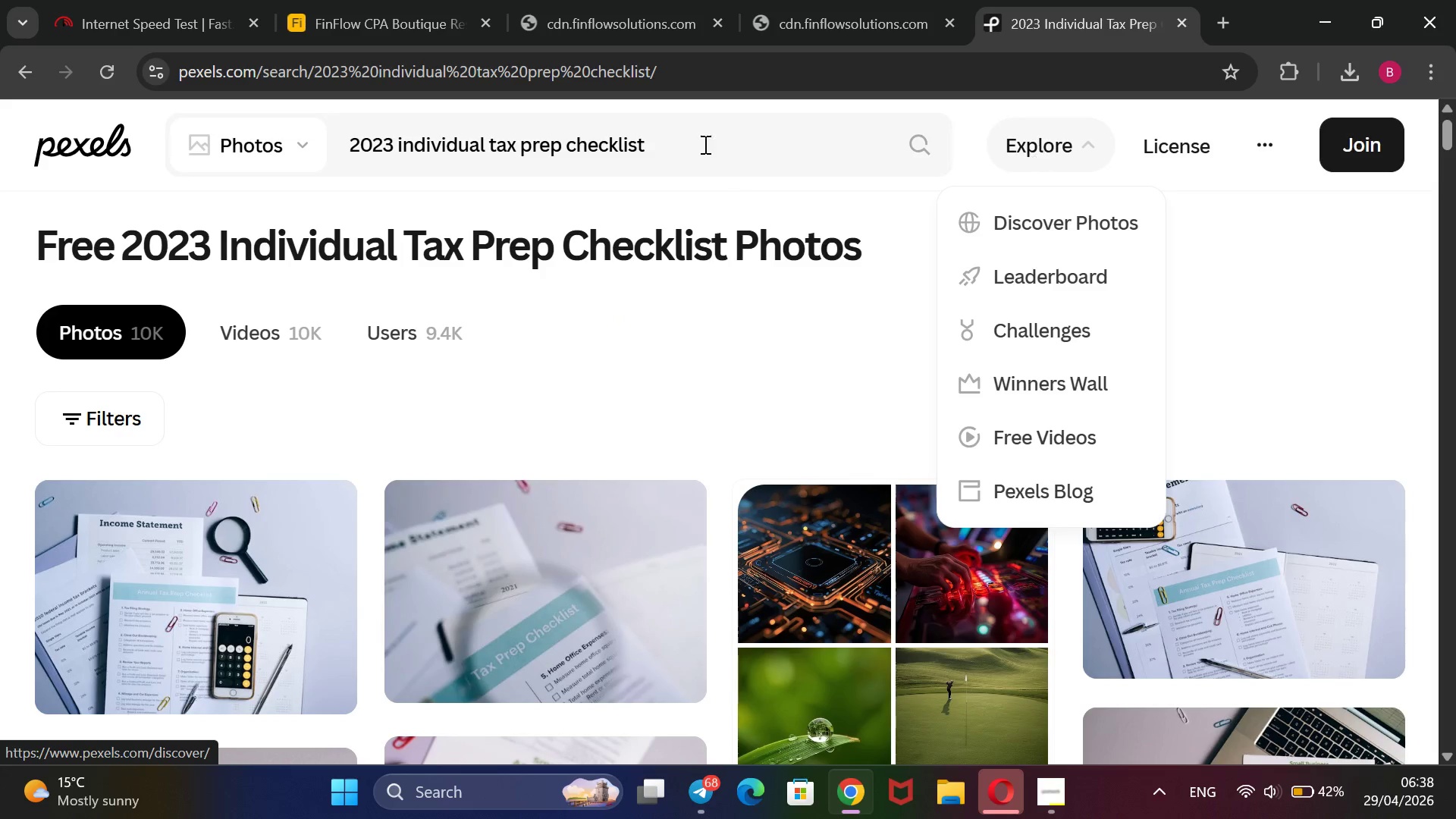 
wait(5.02)
 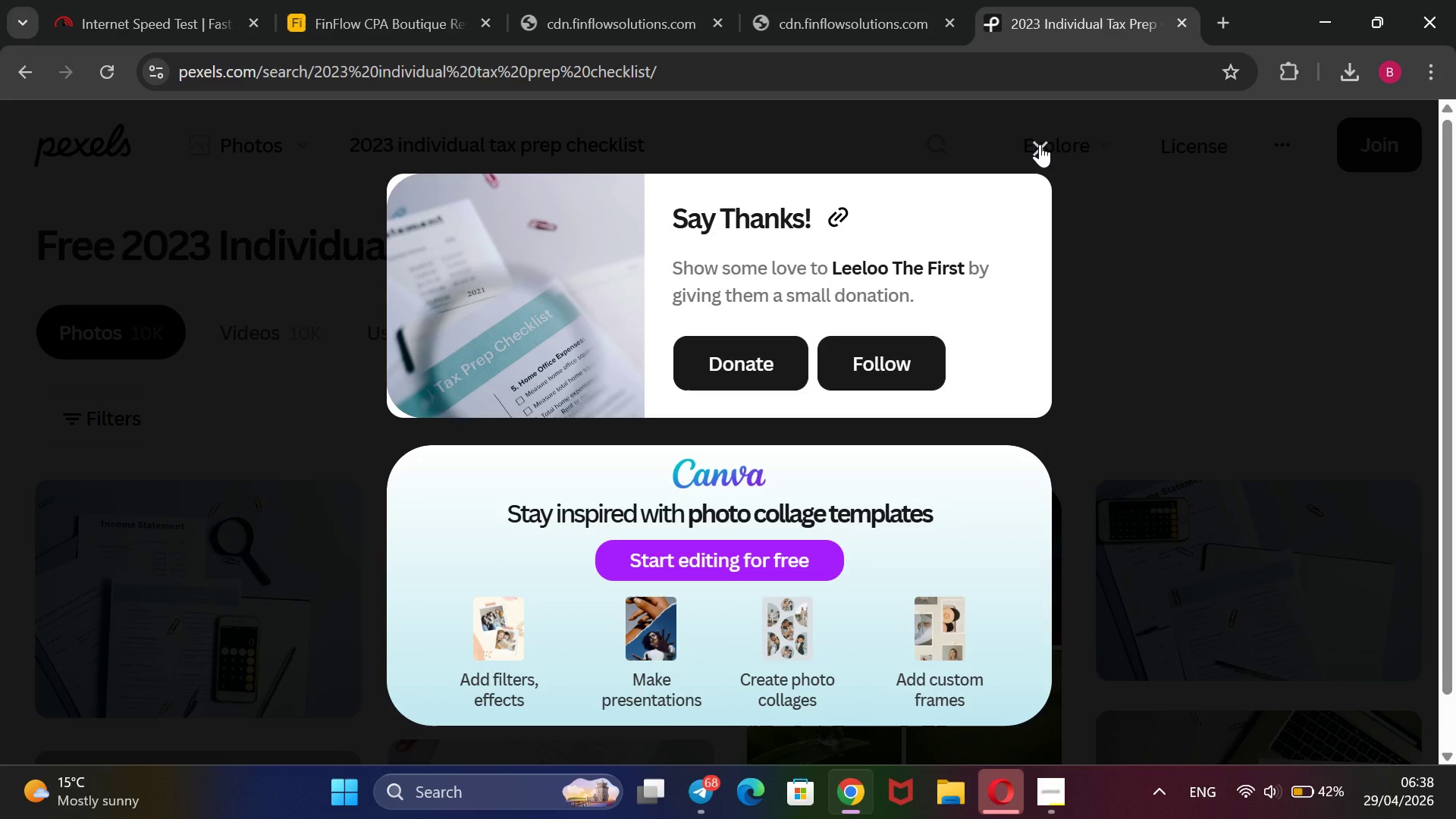 
left_click_drag(start_coordinate=[662, 146], to_coordinate=[359, 143])
 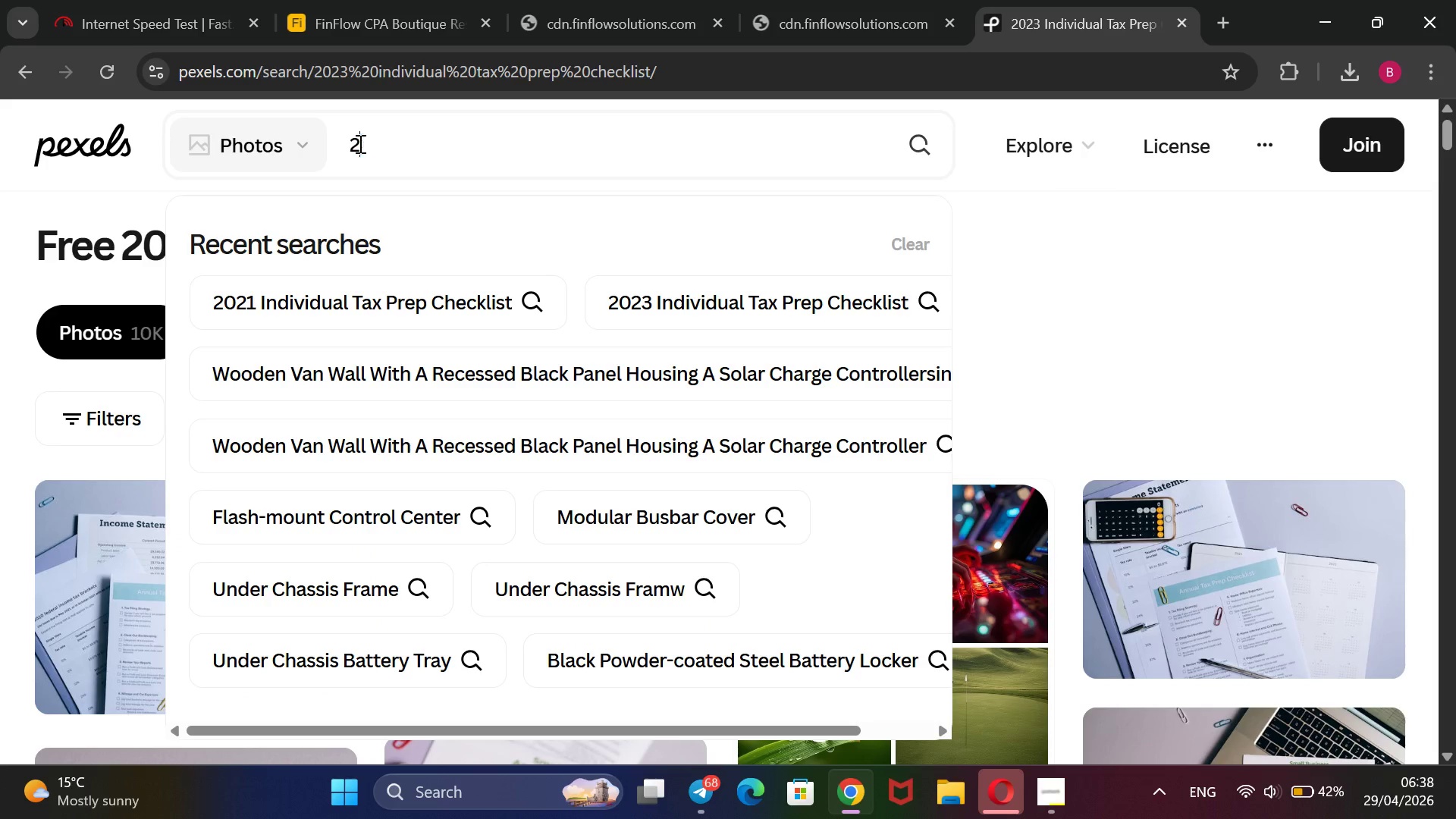 
key(Backspace)
key(Backspace)
type(s corporation )
 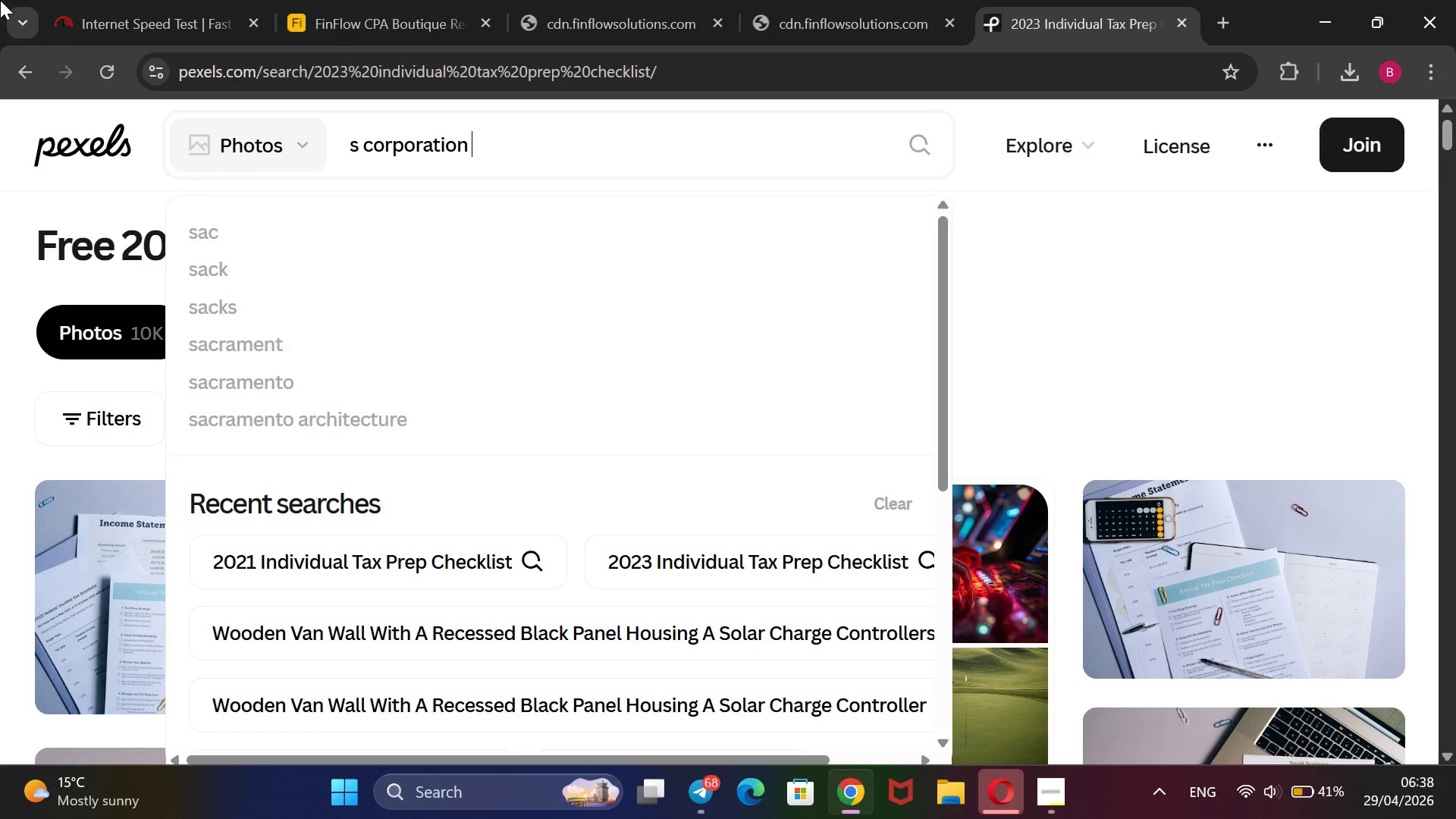 
left_click([328, 12])
 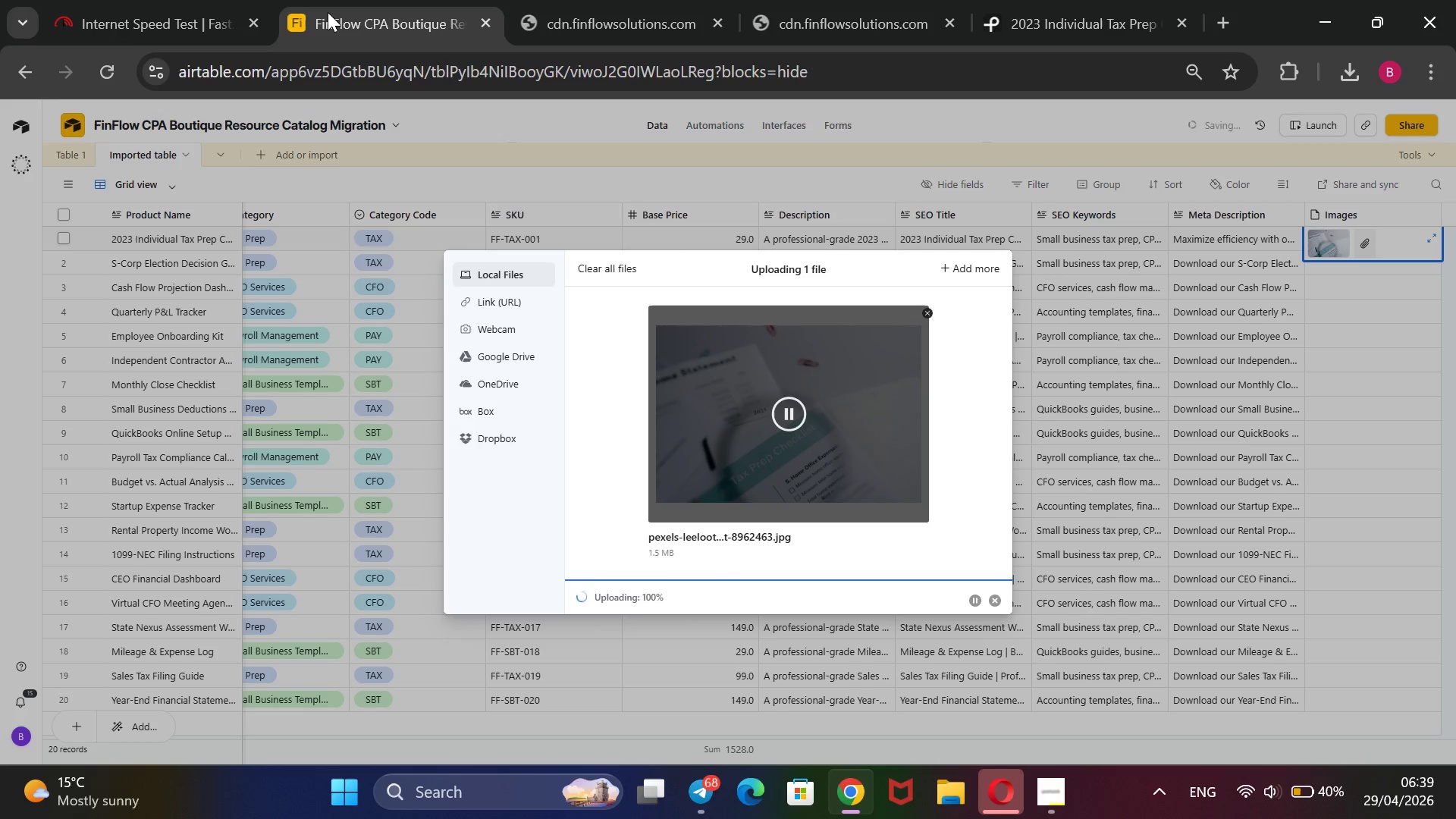 
wait(63.28)
 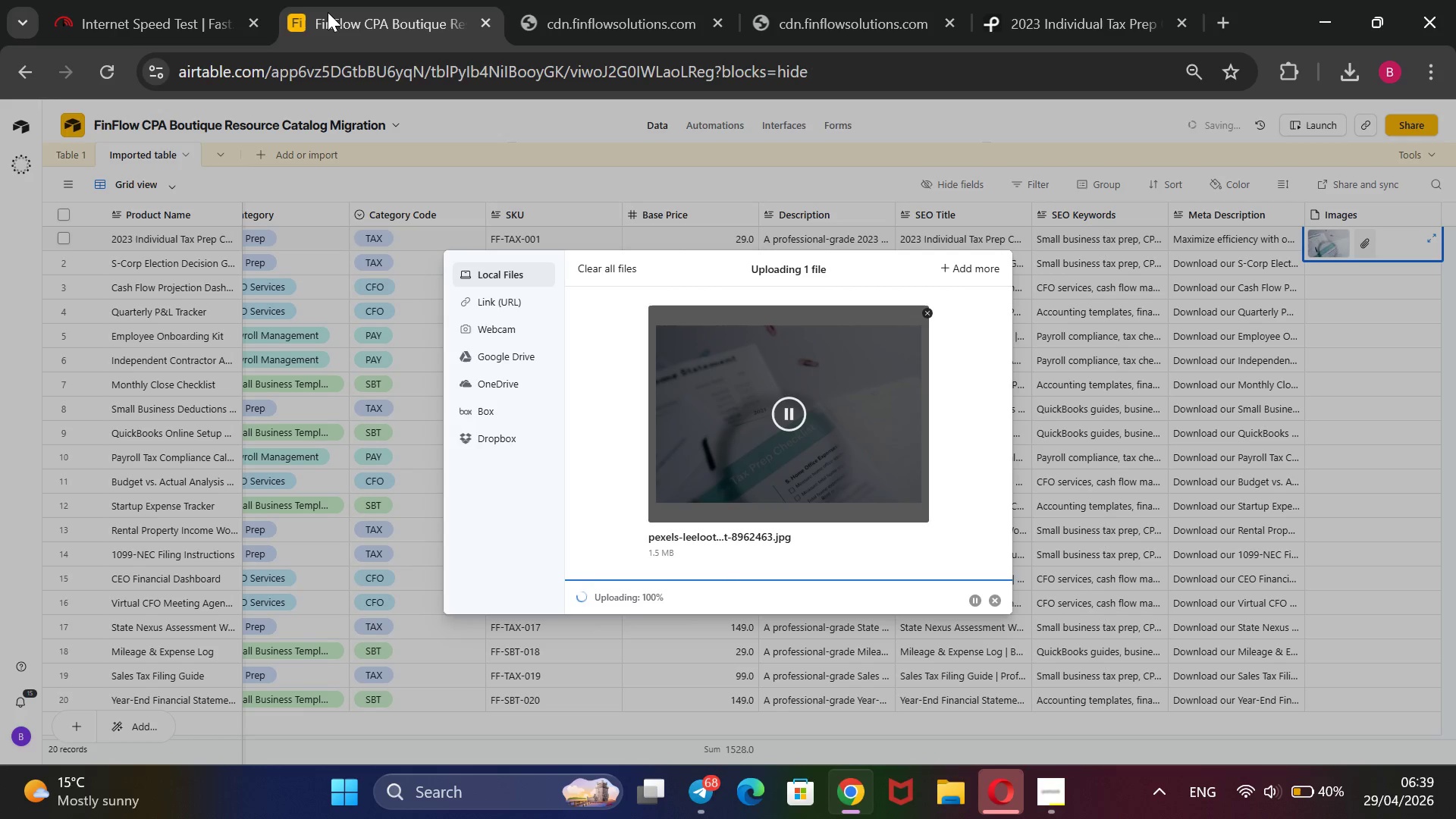 
double_click([1198, 266])
 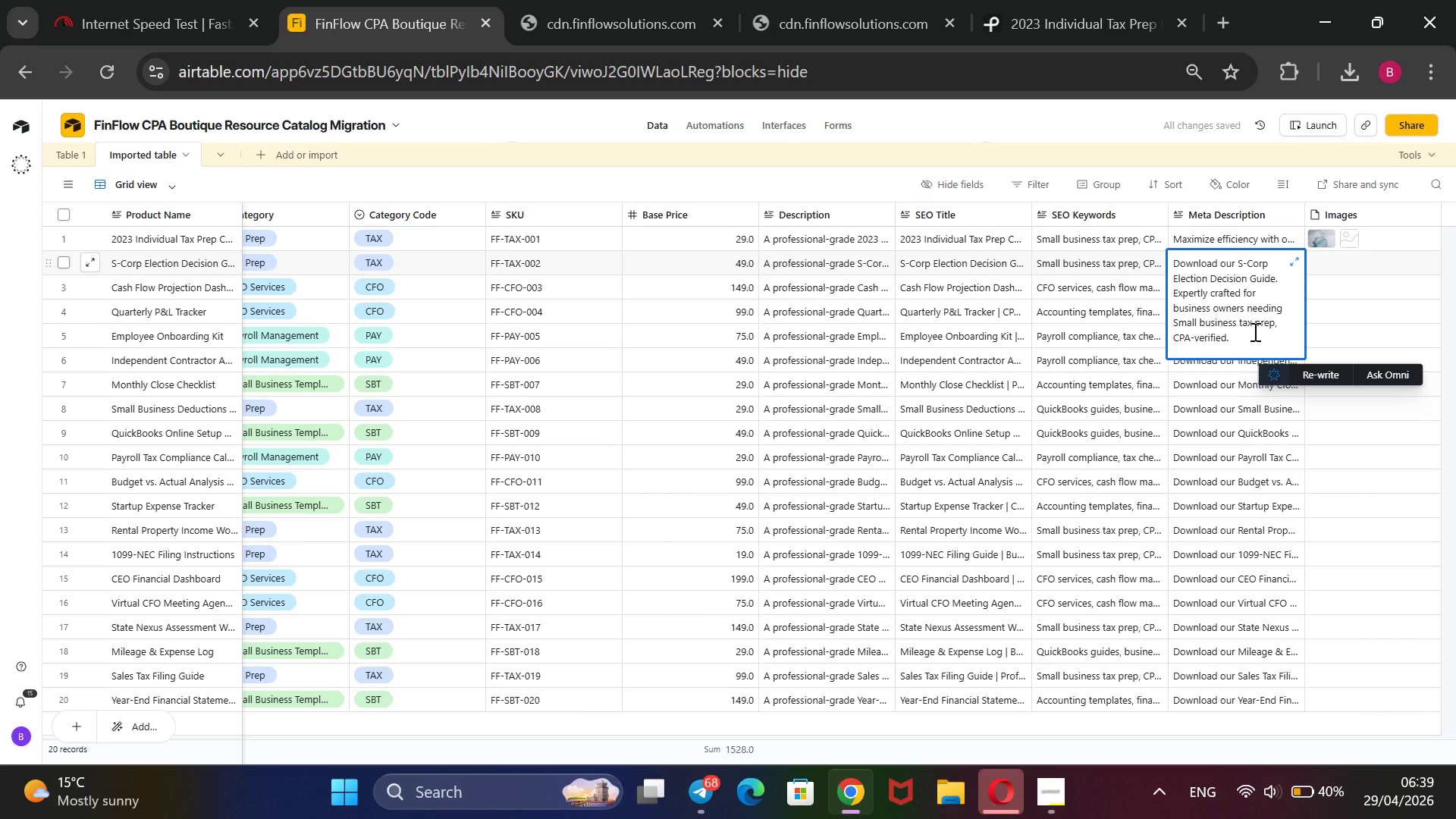 
left_click([1198, 266])
 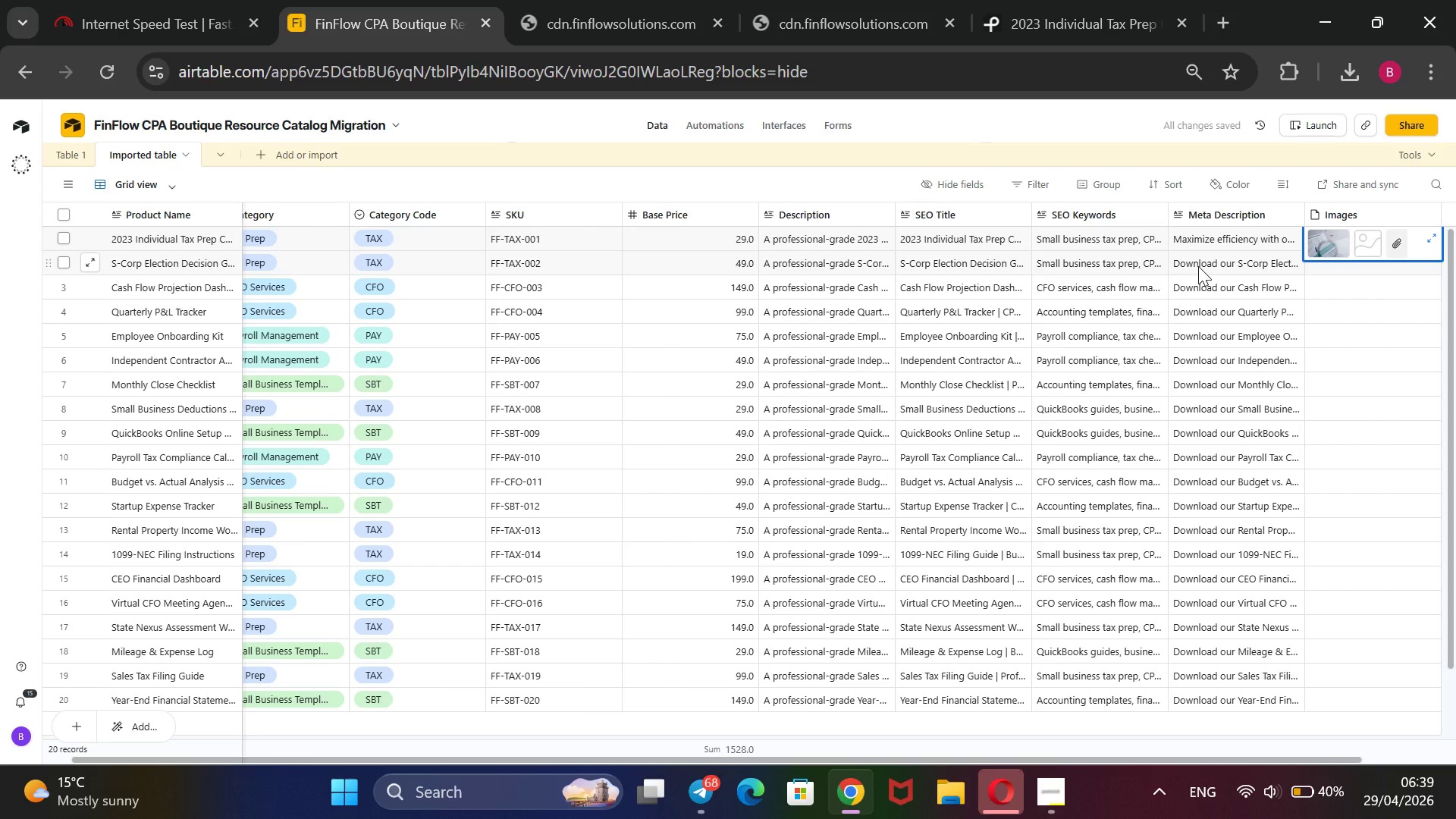 
wait(9.77)
 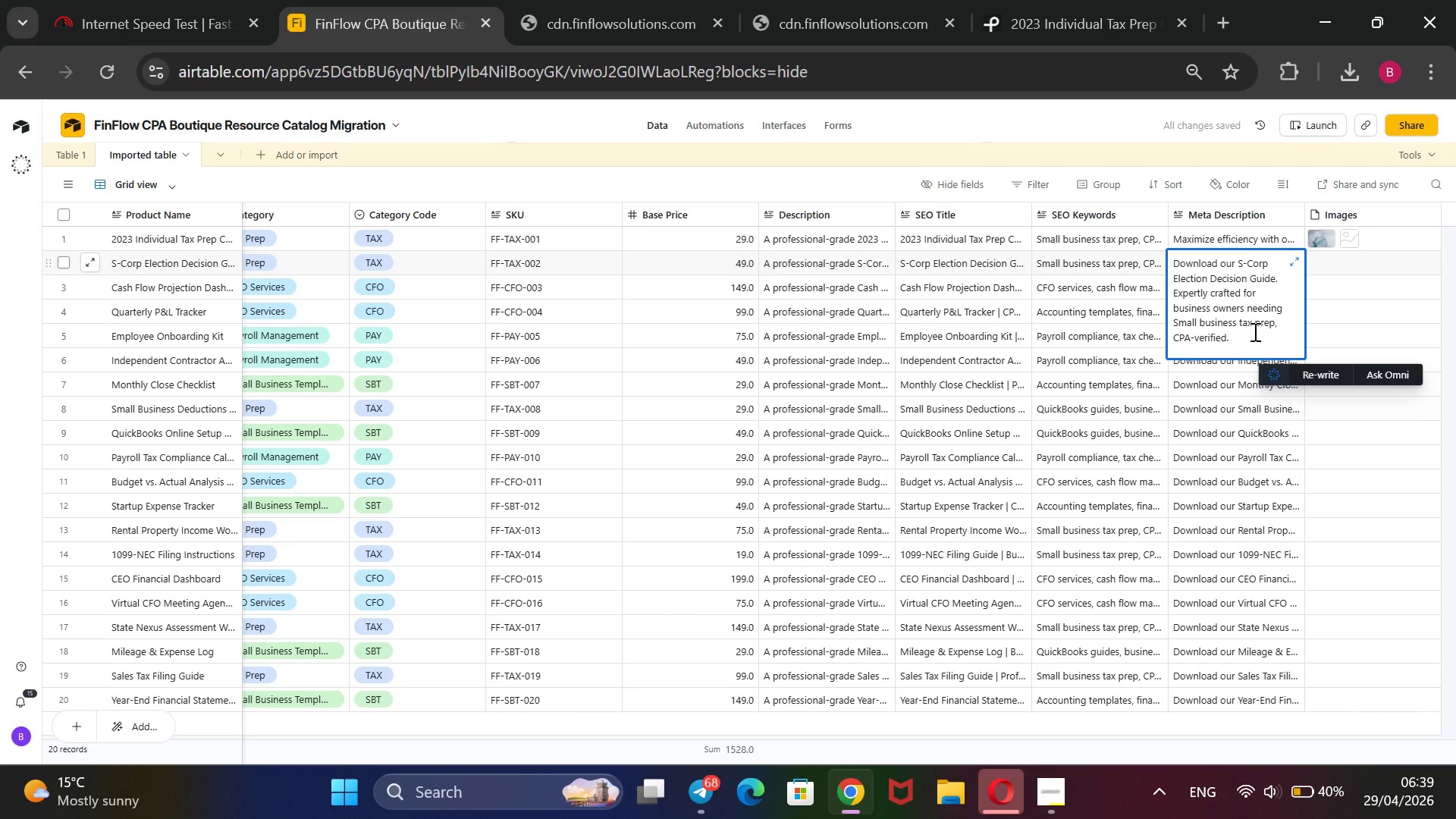 
left_click_drag(start_coordinate=[1244, 336], to_coordinate=[1165, 267])
 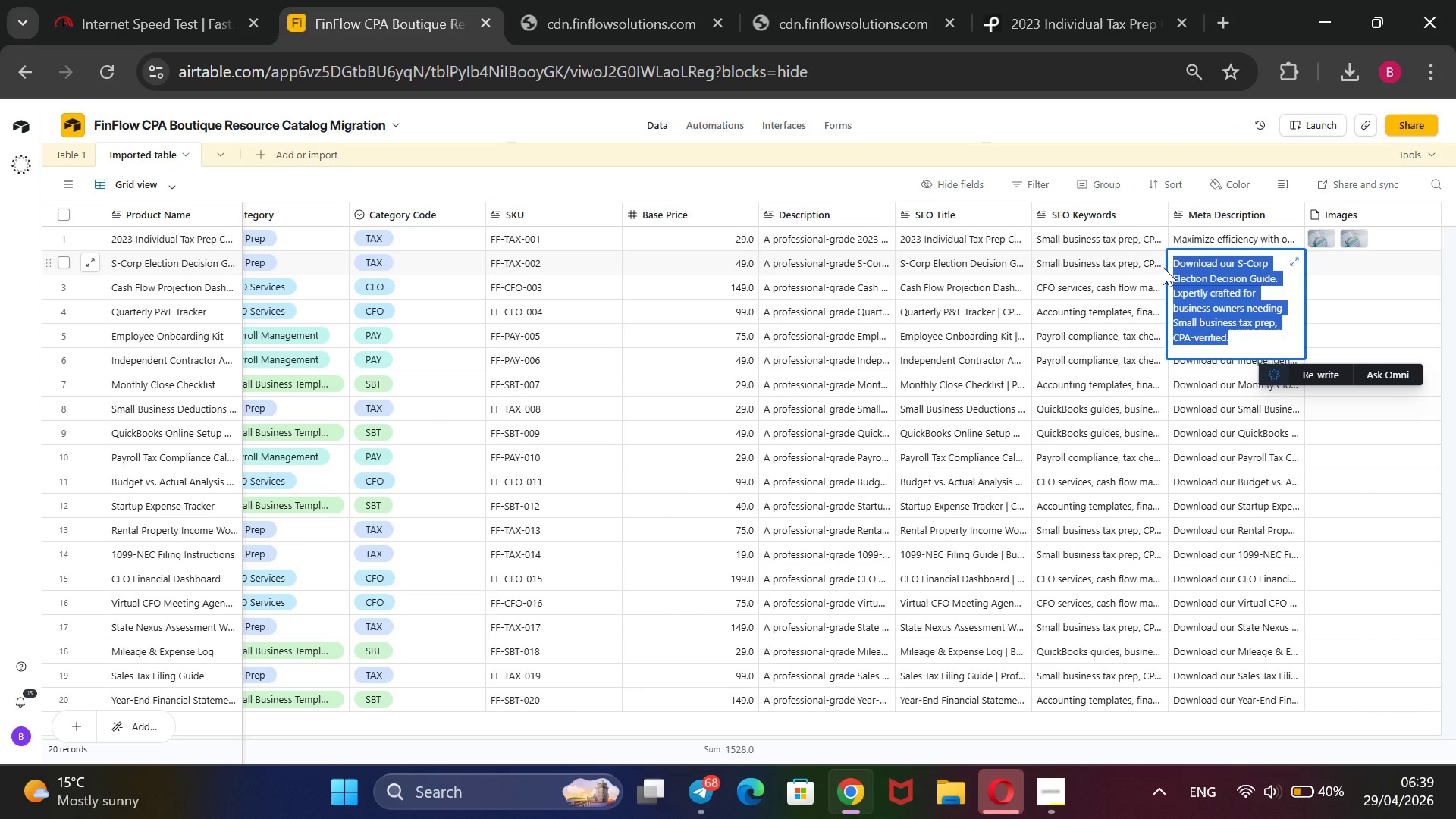 
key(Backspace)
 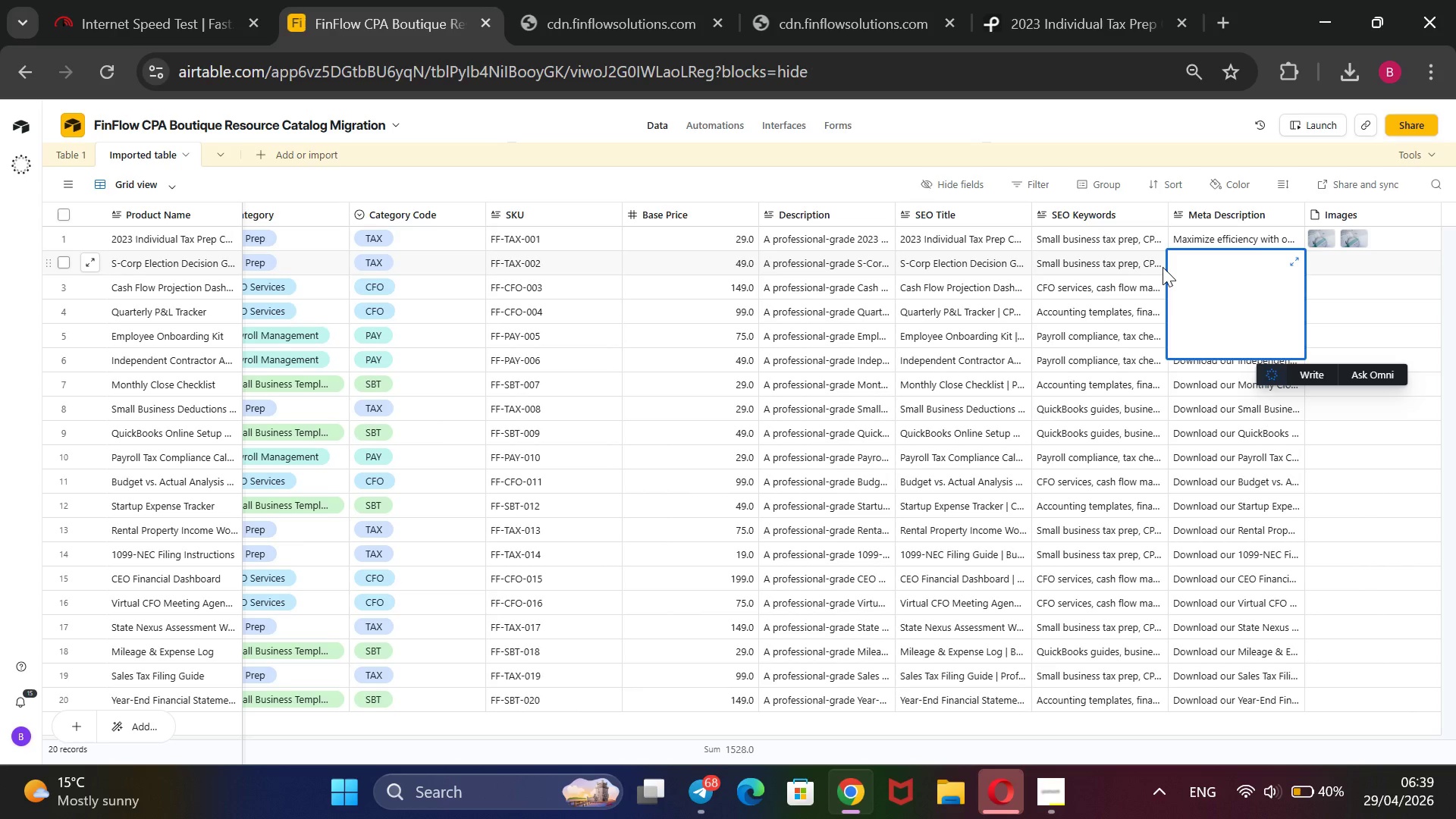 
wait(17.53)
 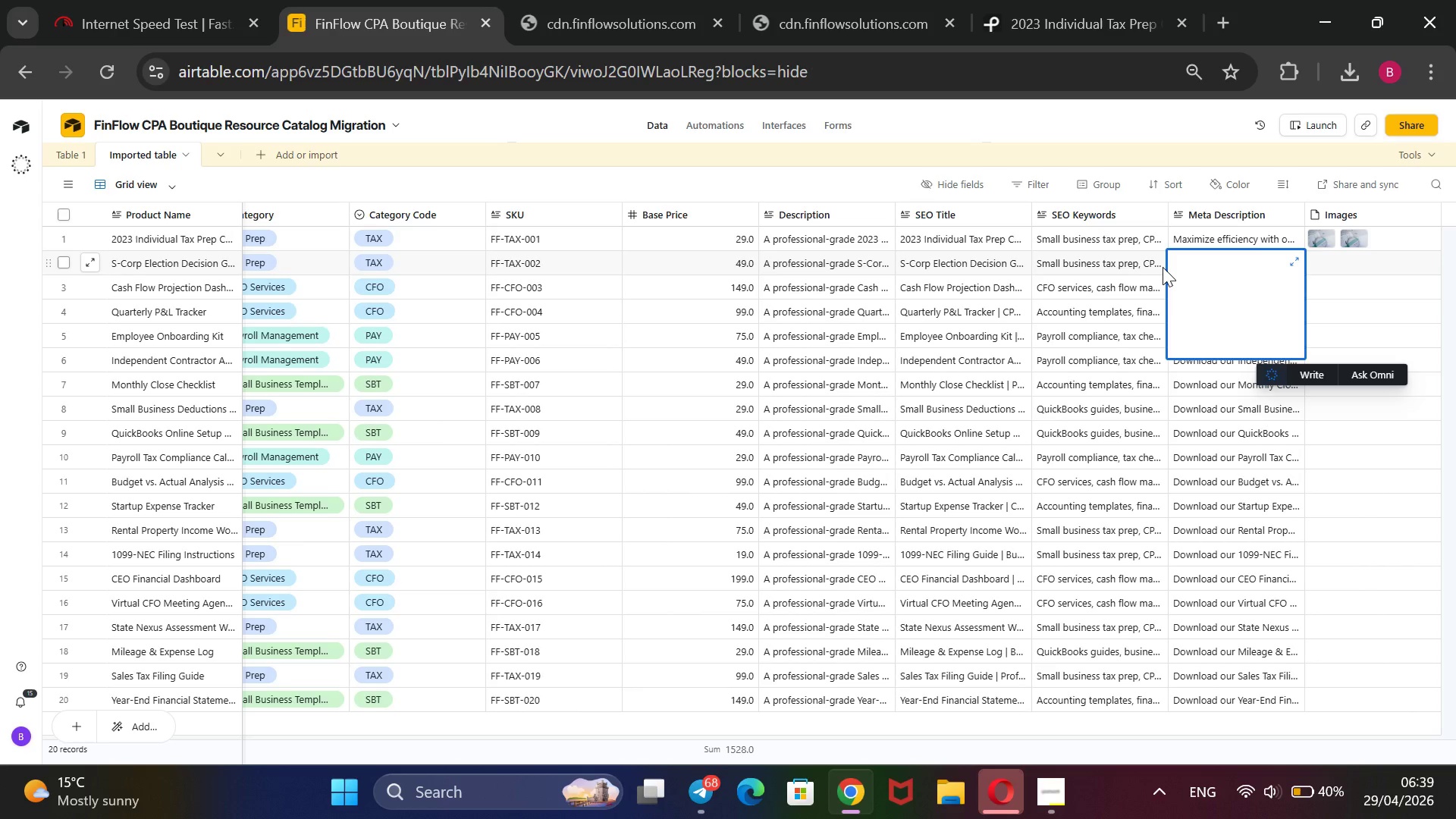 
type(The S0)
key(Backspace)
type(-Corp Election Guide offers professional-grade structure for your firm. A must-have CPA-V)
key(Backspace)
type(verified template for sa)
key(Backspace)
type(mall business tax prep)
 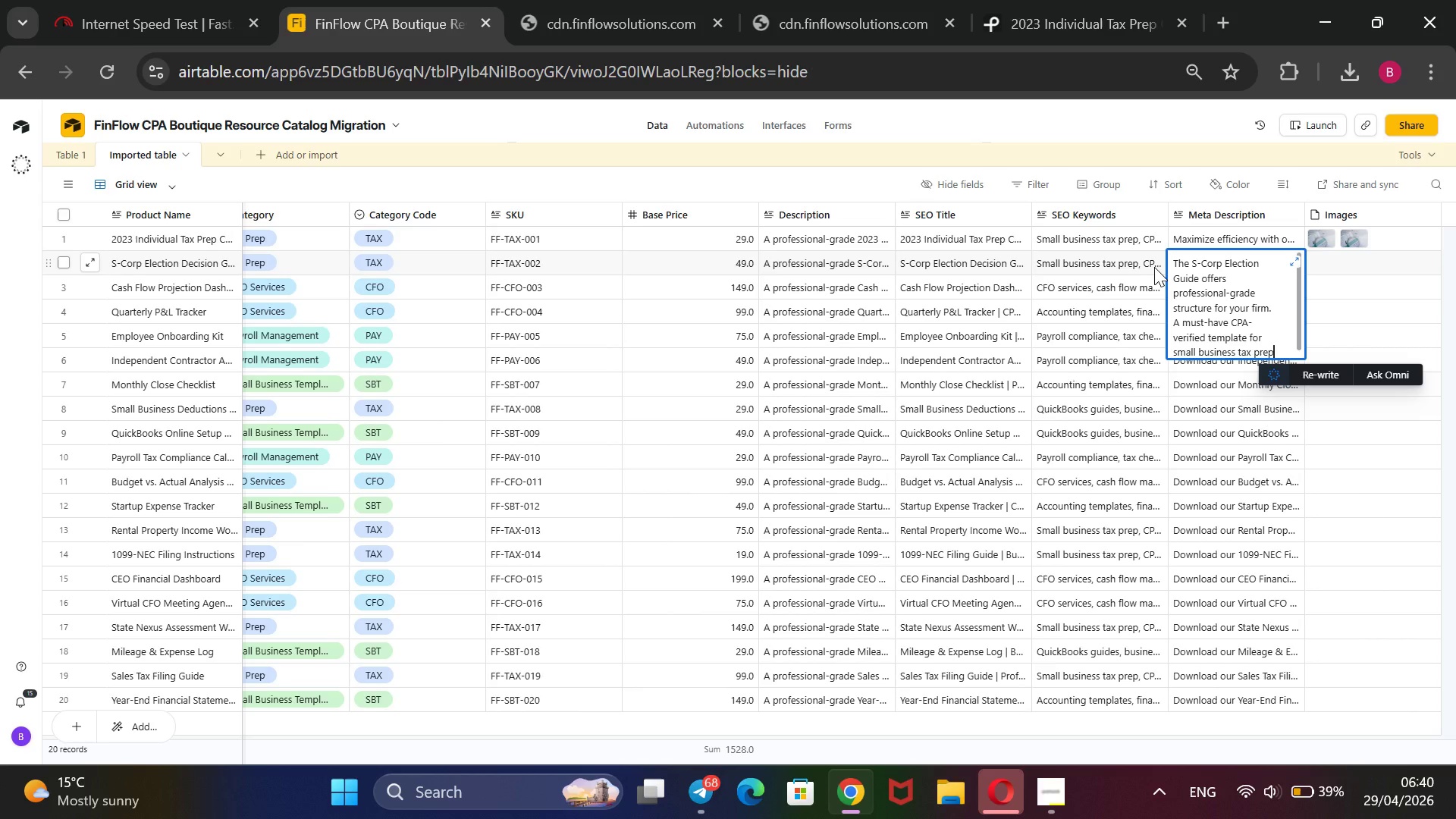 
wait(9.34)
 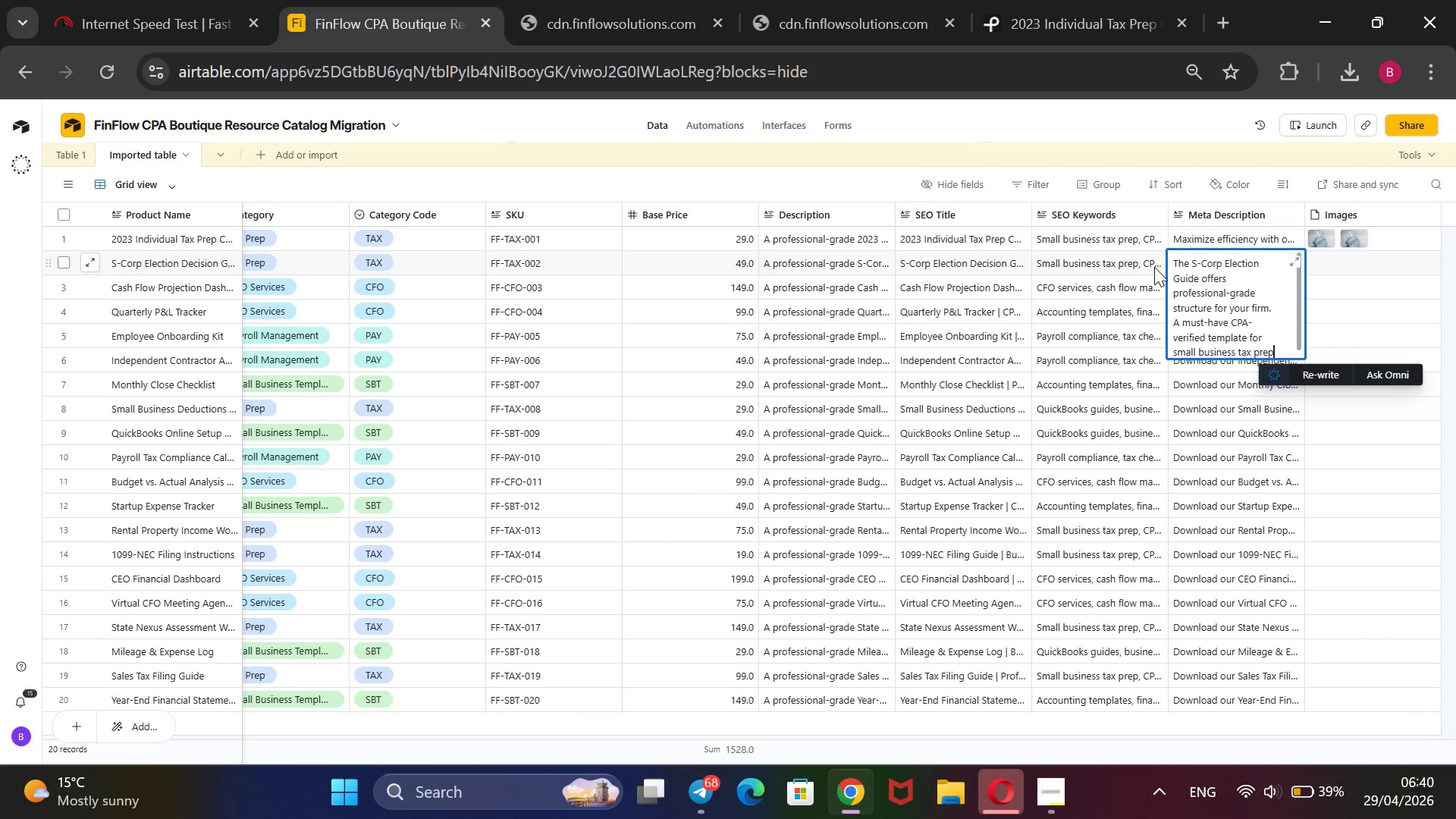 
left_click([990, 107])
 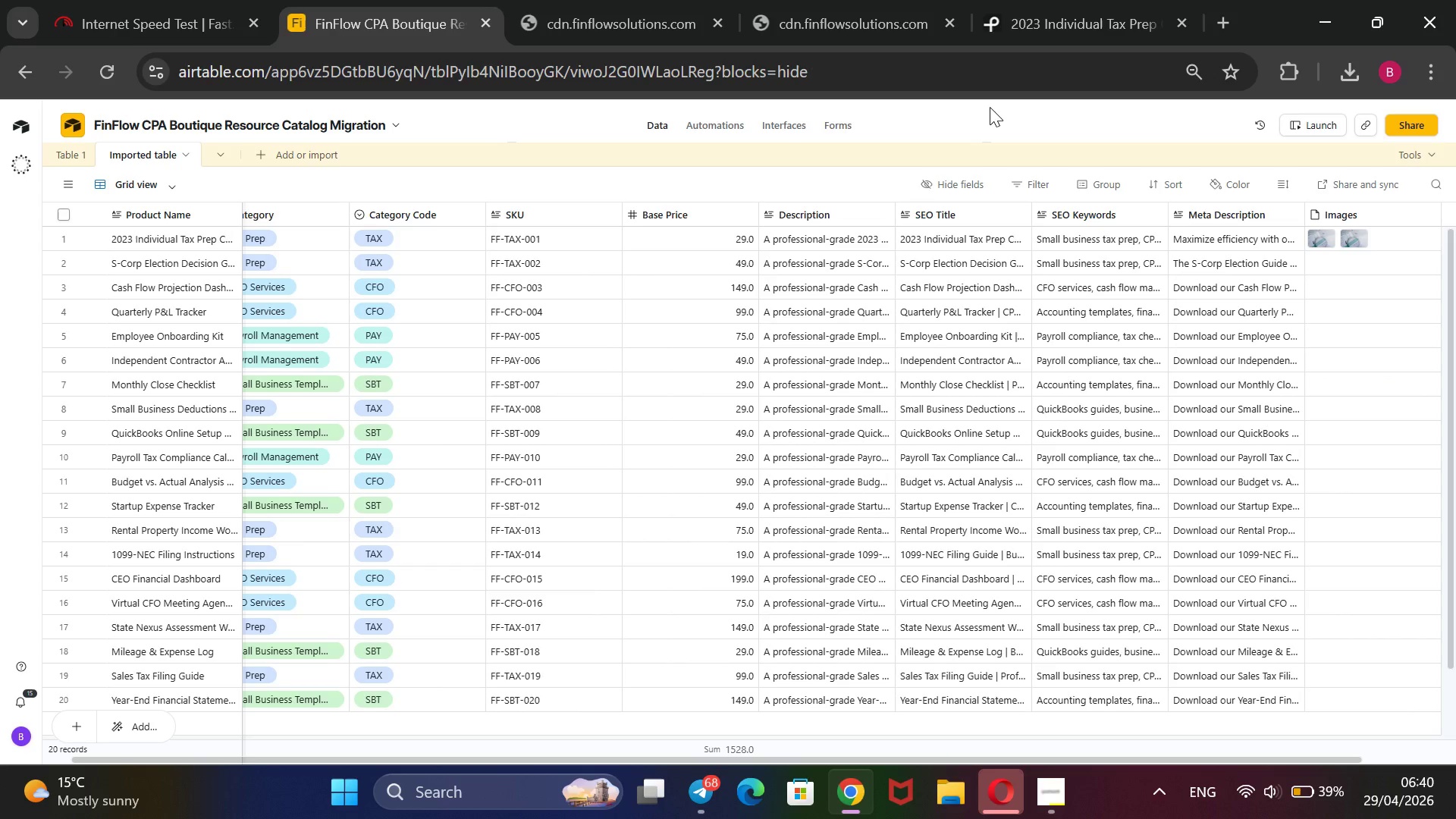 
mouse_move([1106, 64])
 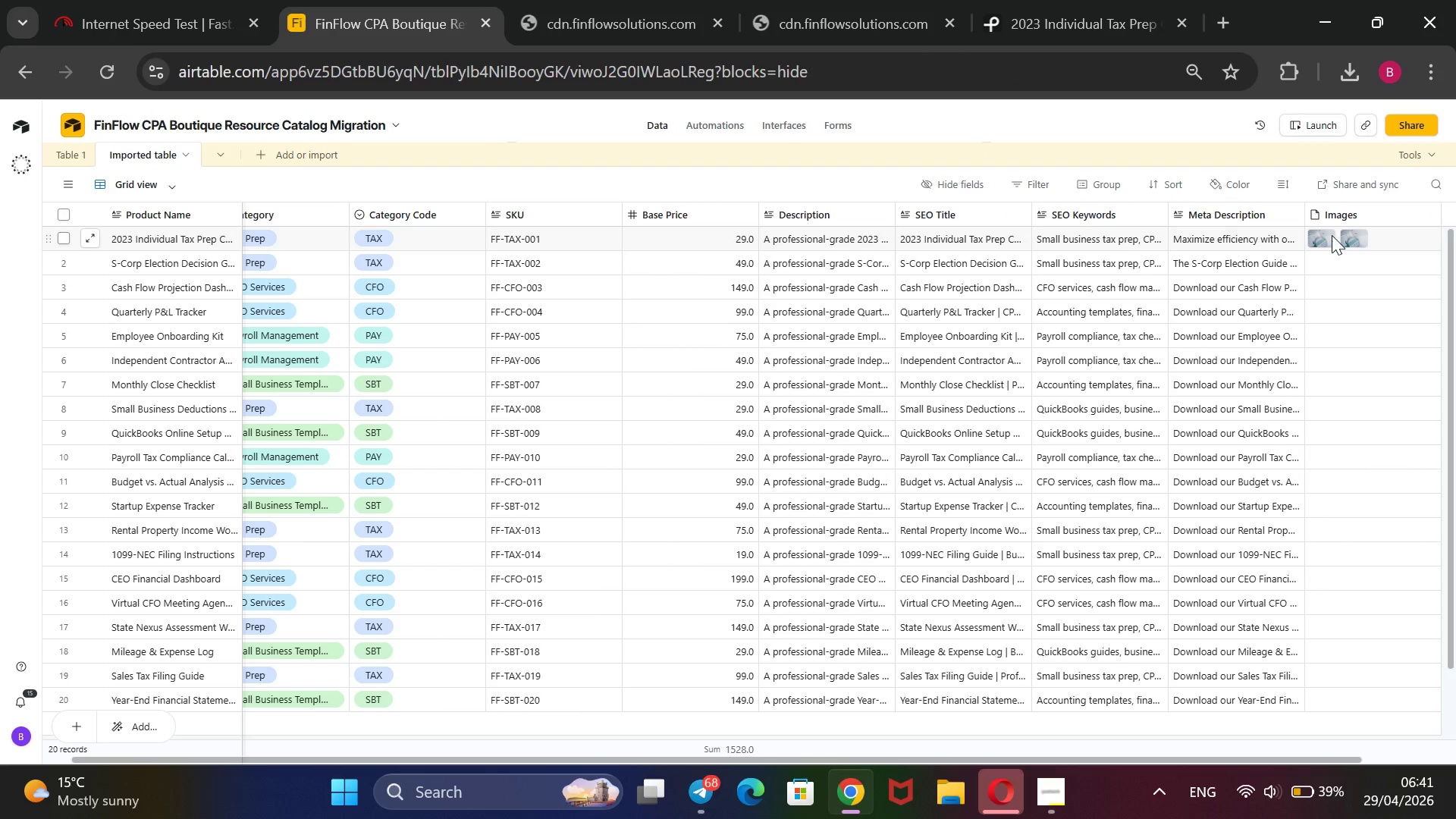 
left_click([1066, 23])
 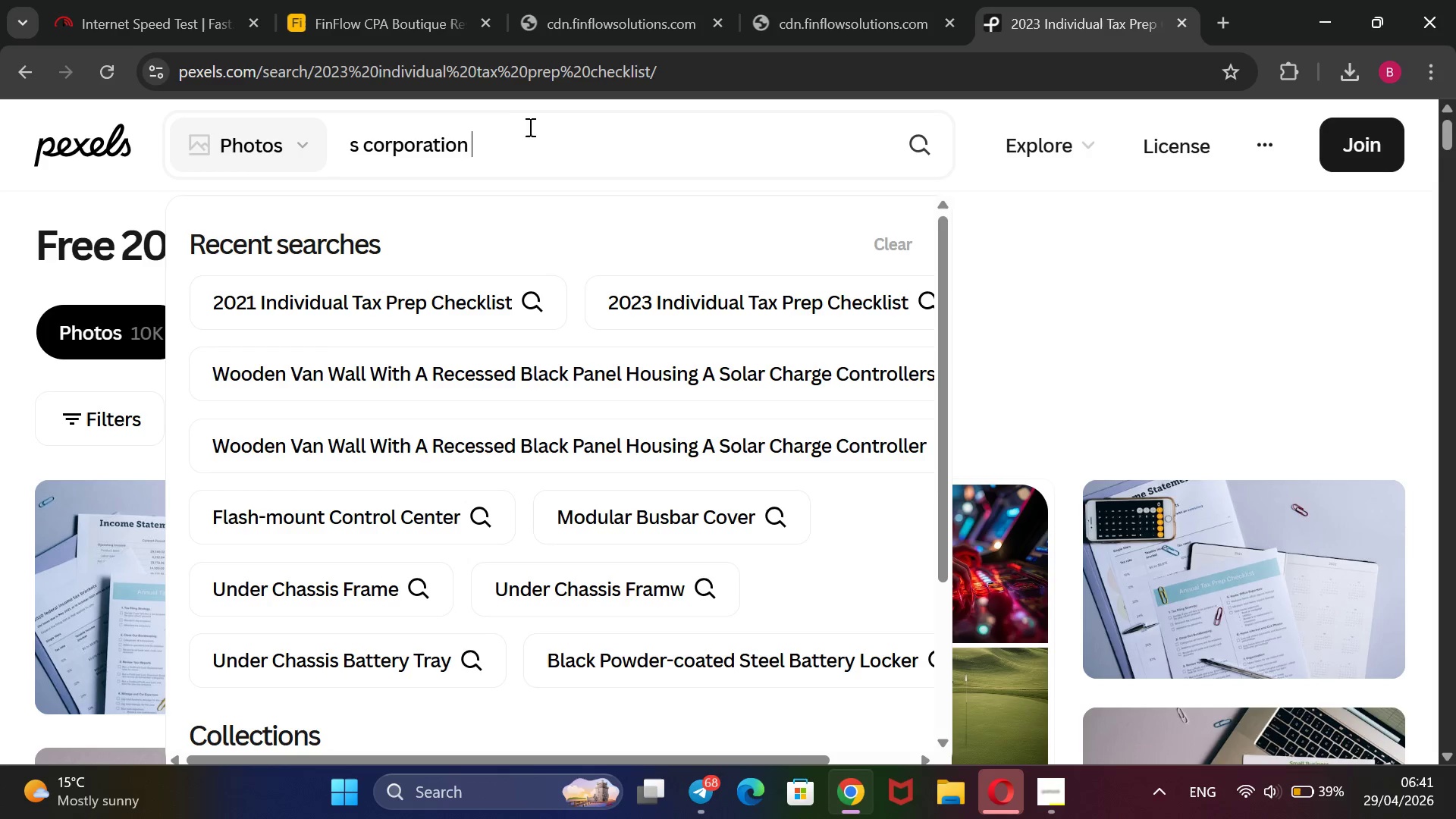 
hold_key(key=Backspace, duration=1.38)
 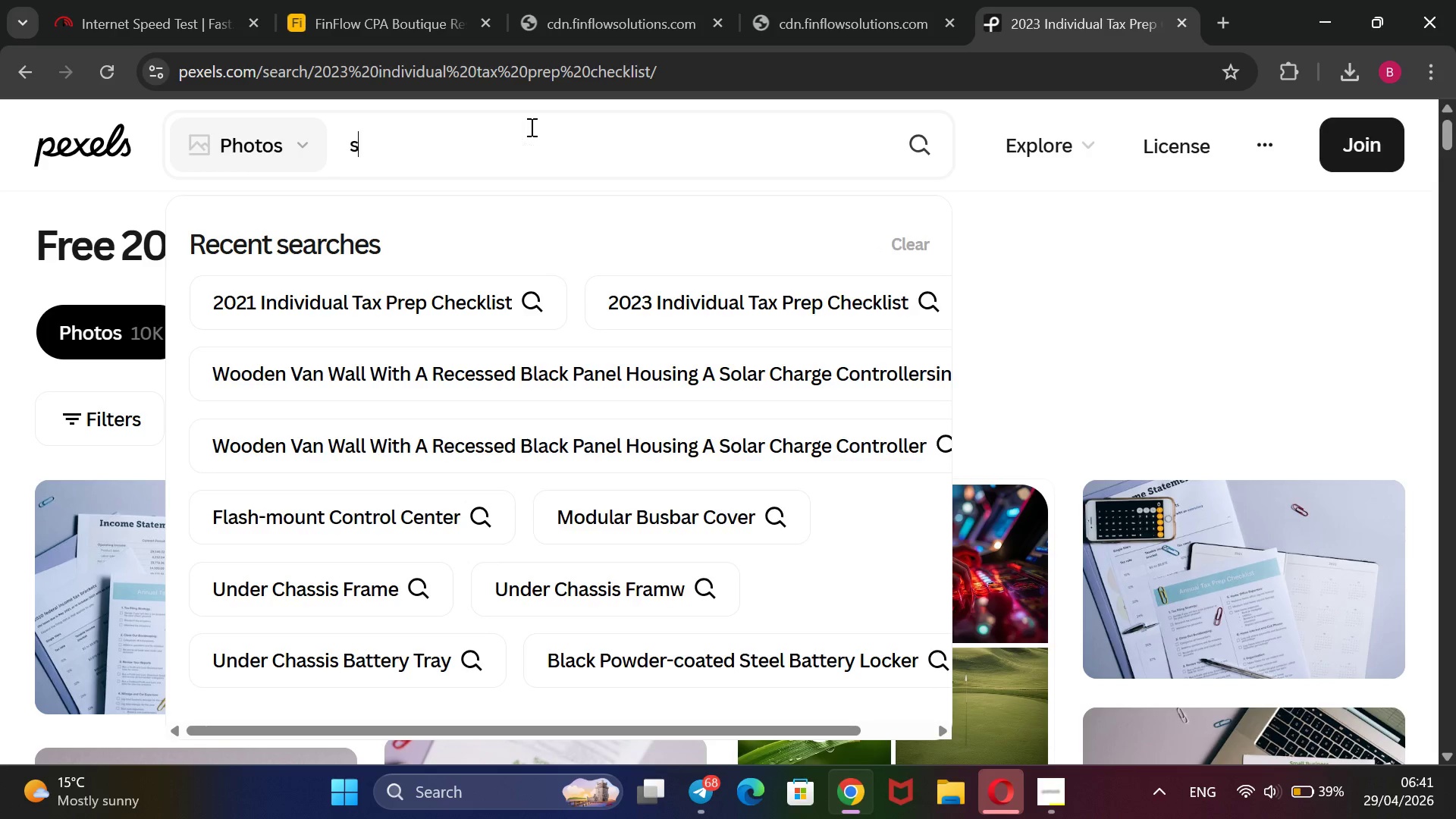 
type(small tax )
key(Backspace)
key(Backspace)
key(Backspace)
key(Backspace)
type(bui)
key(Backspace)
type(siness tax prep)
 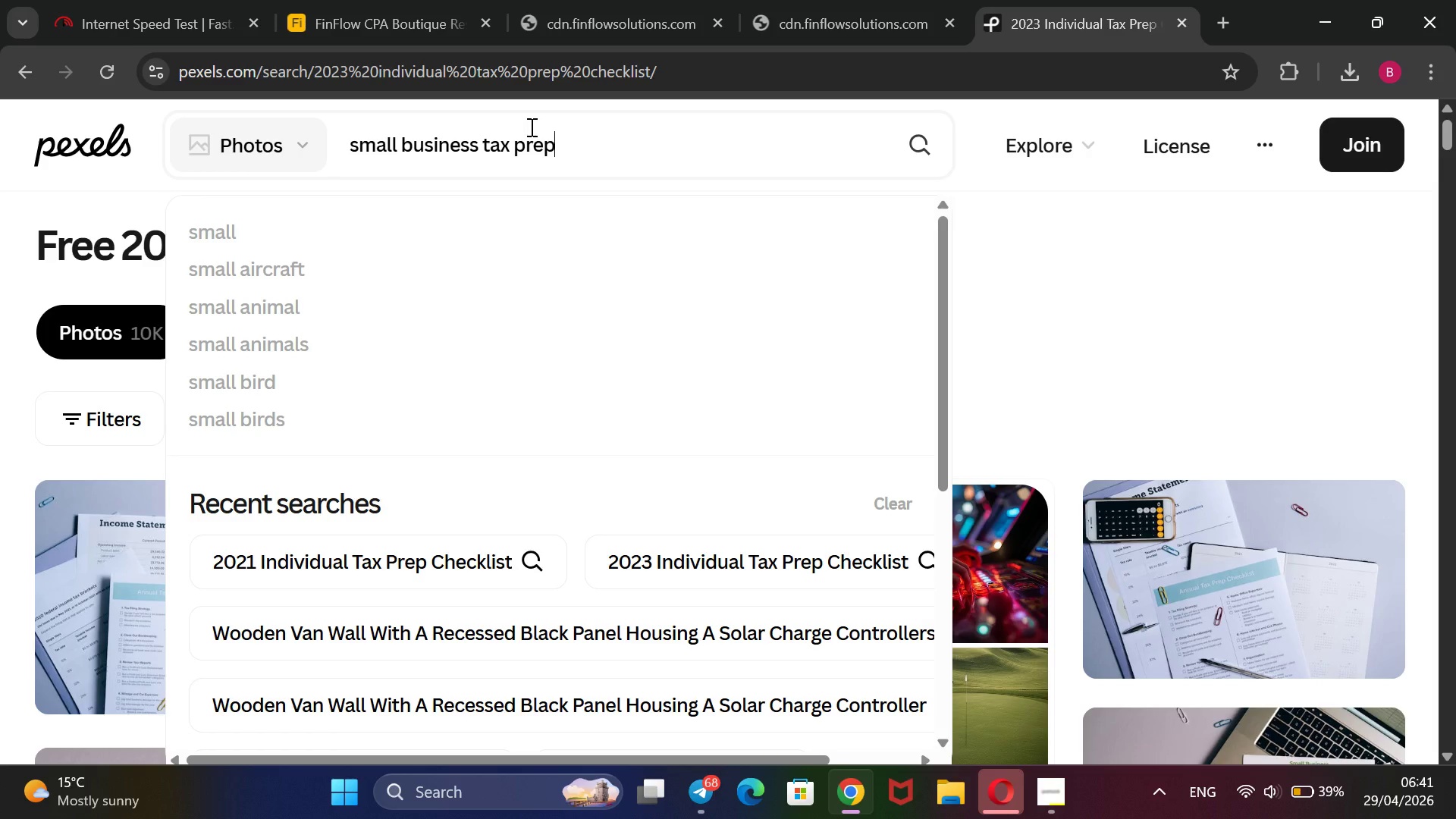 
key(Enter)
 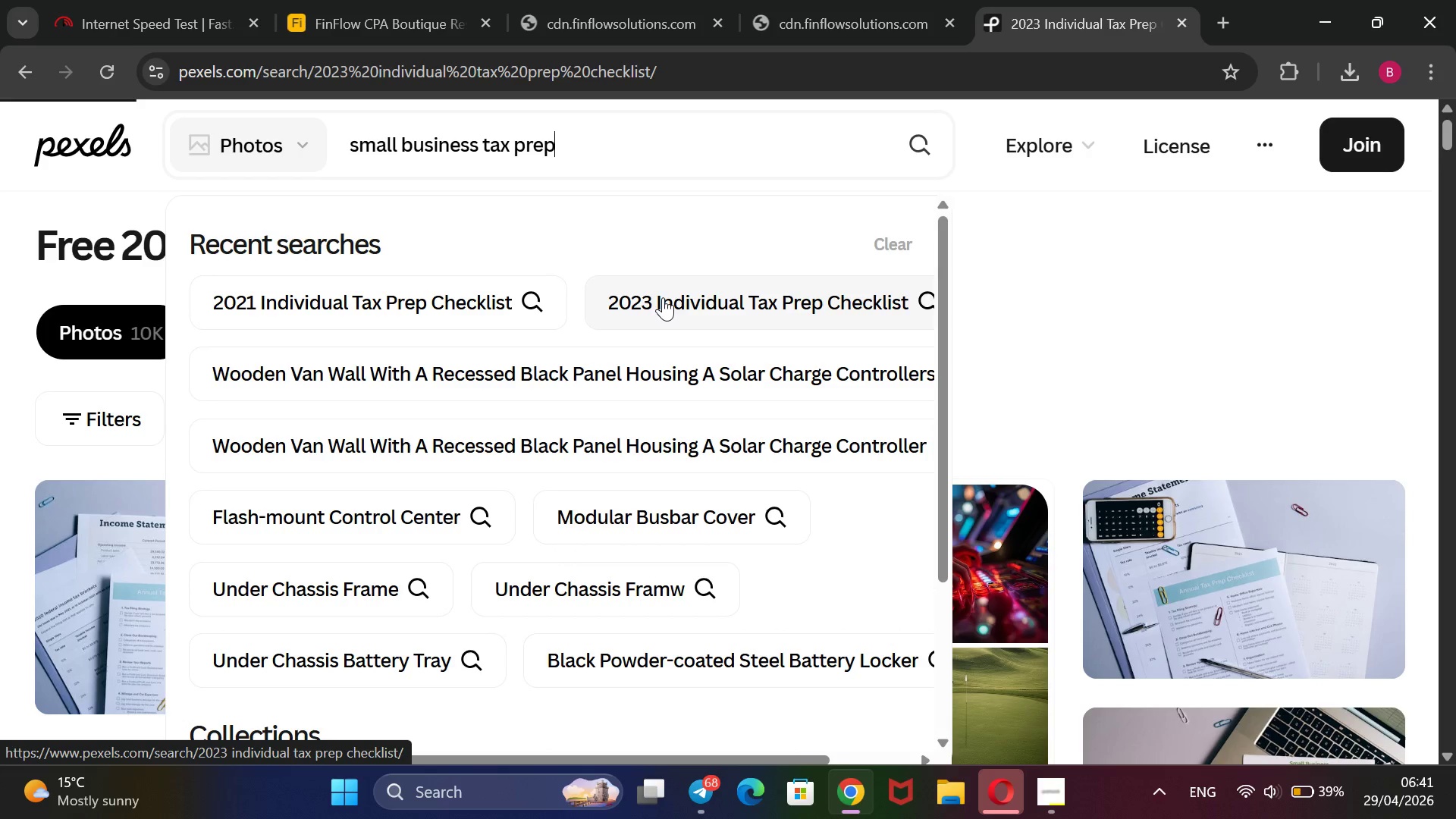 
wait(8.81)
 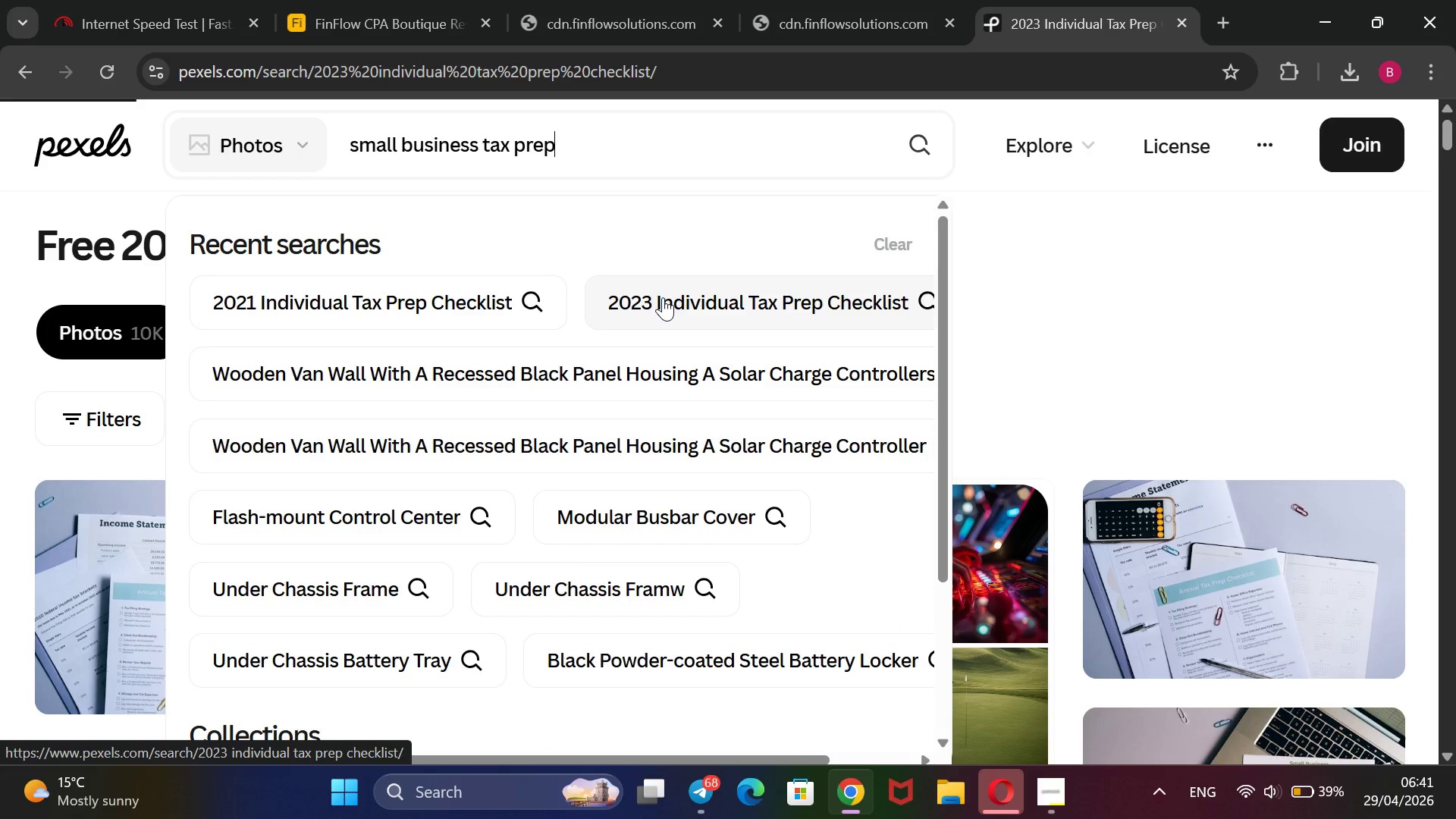 
scroll: coordinate [1078, 338], scroll_direction: down, amount: 1.0
 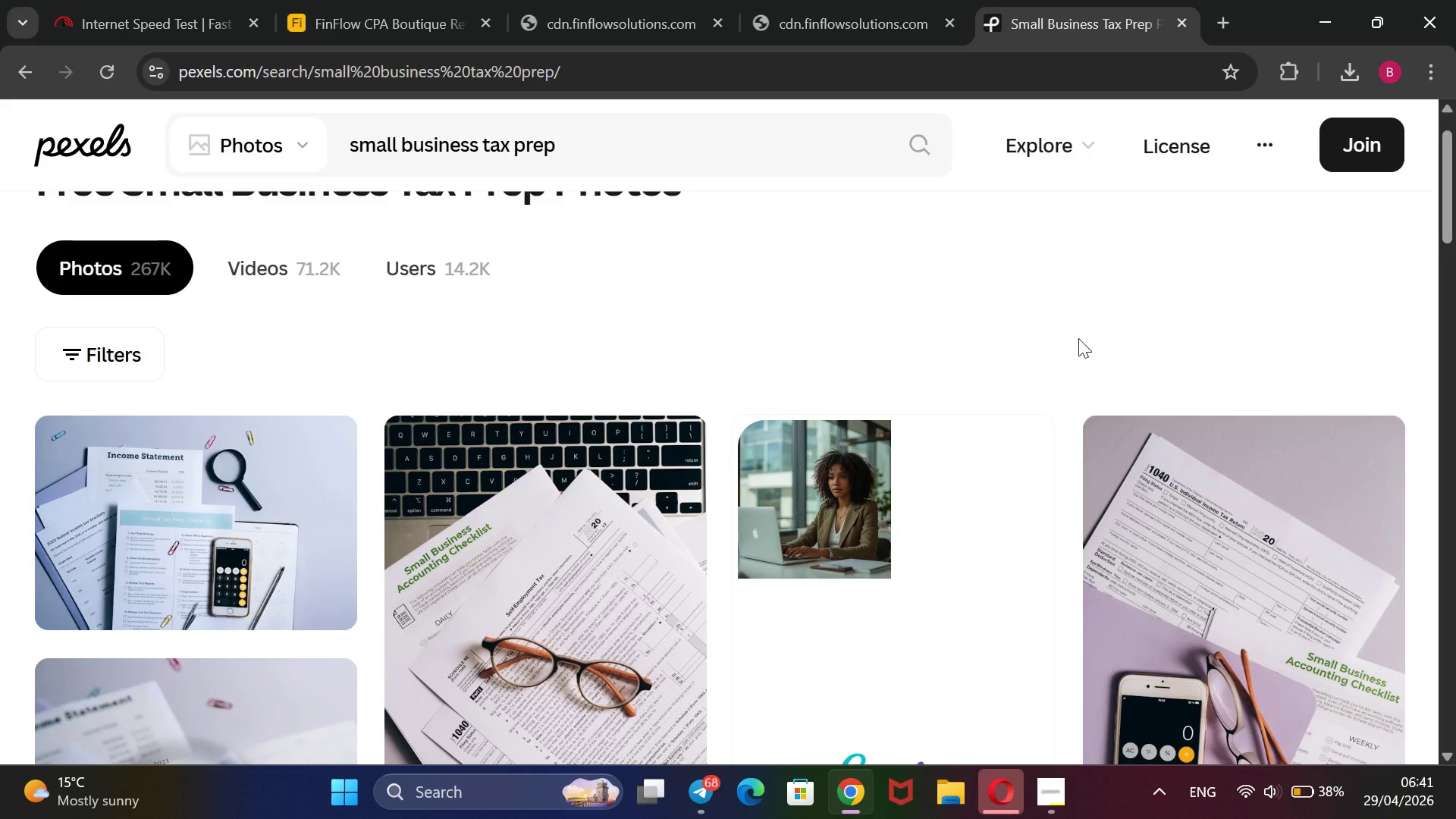 
scroll: coordinate [1078, 338], scroll_direction: none, amount: 0.0
 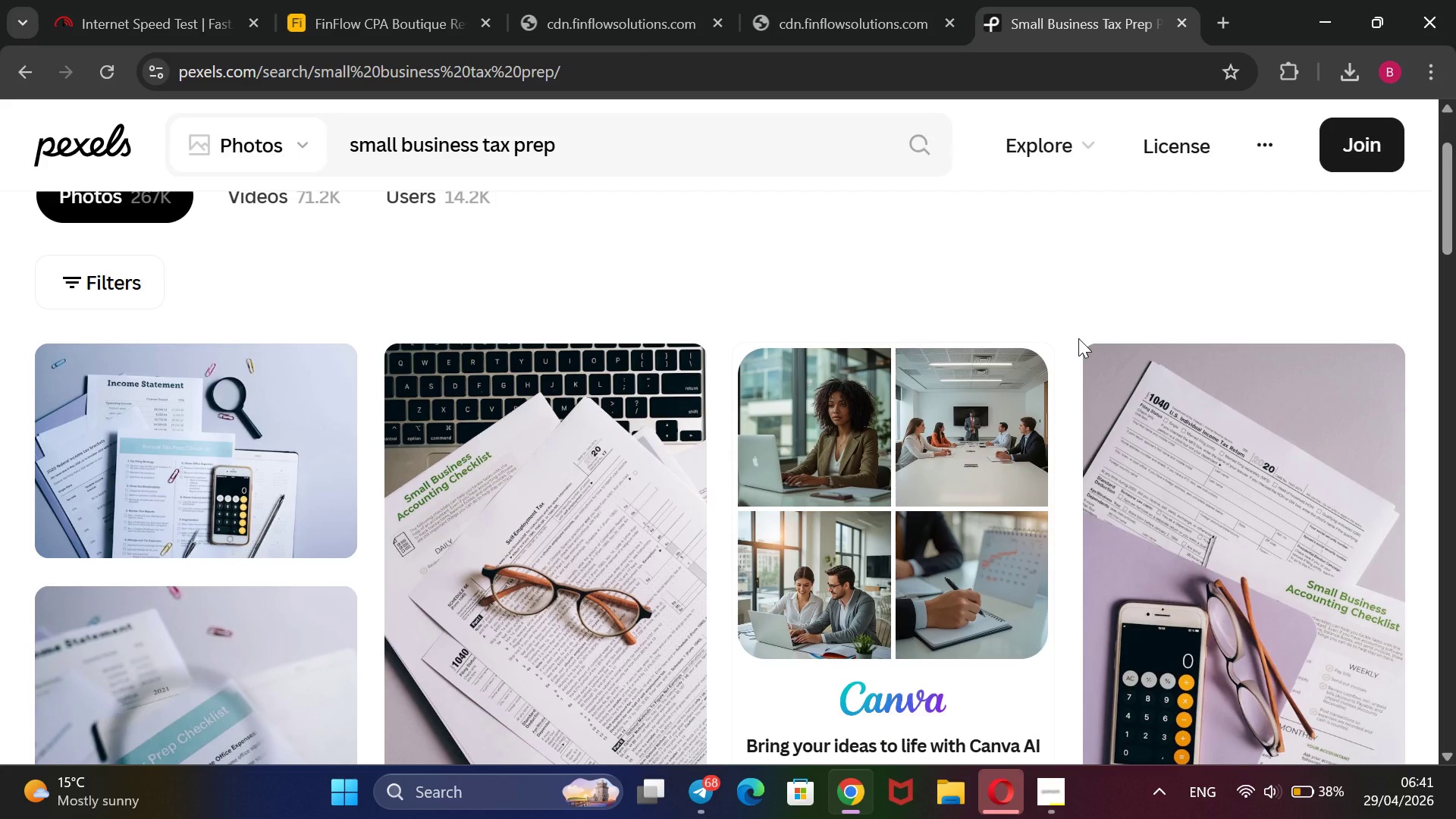 
scroll: coordinate [1078, 338], scroll_direction: down, amount: 8.0
 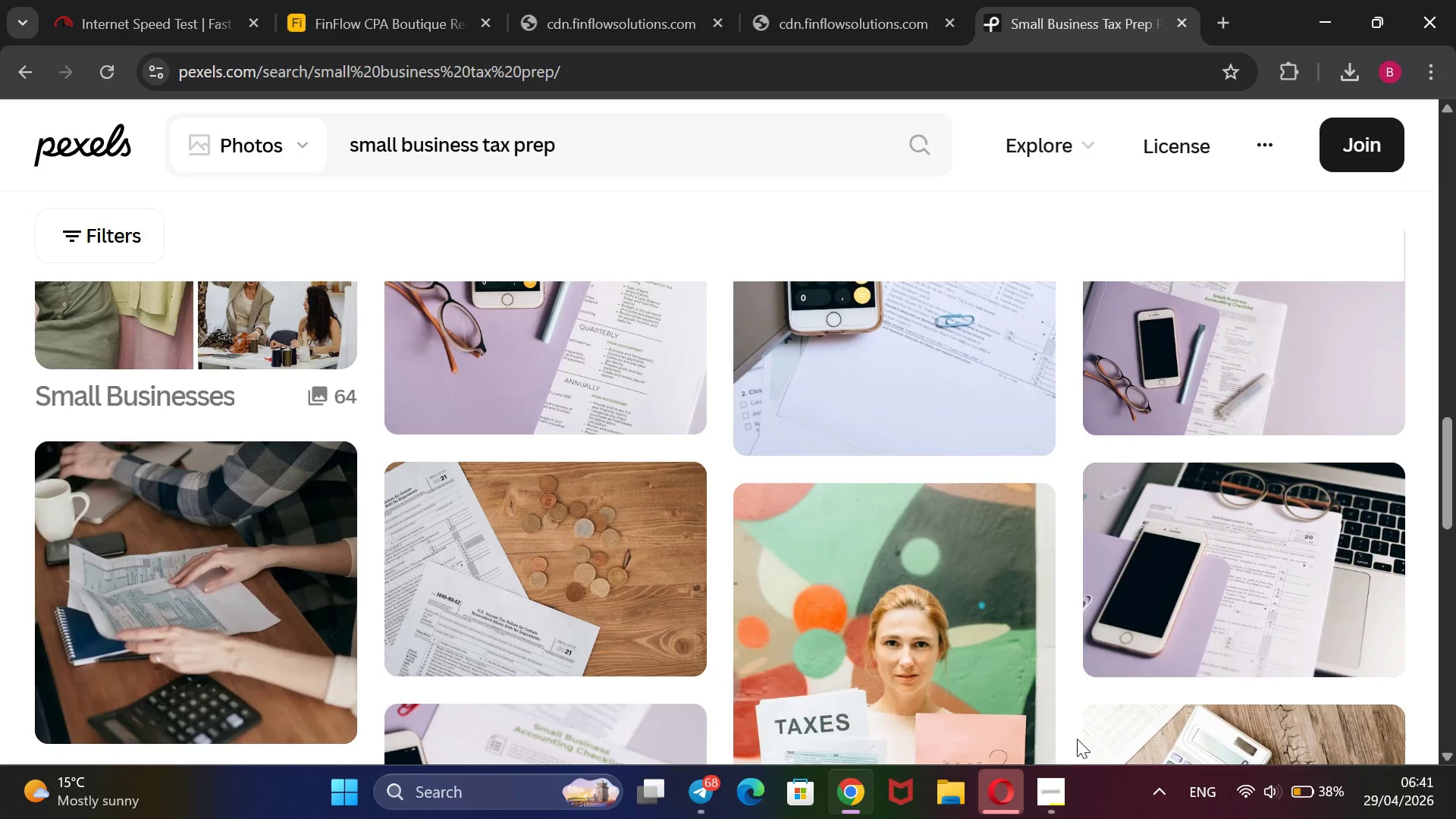 
left_click([1058, 787])